 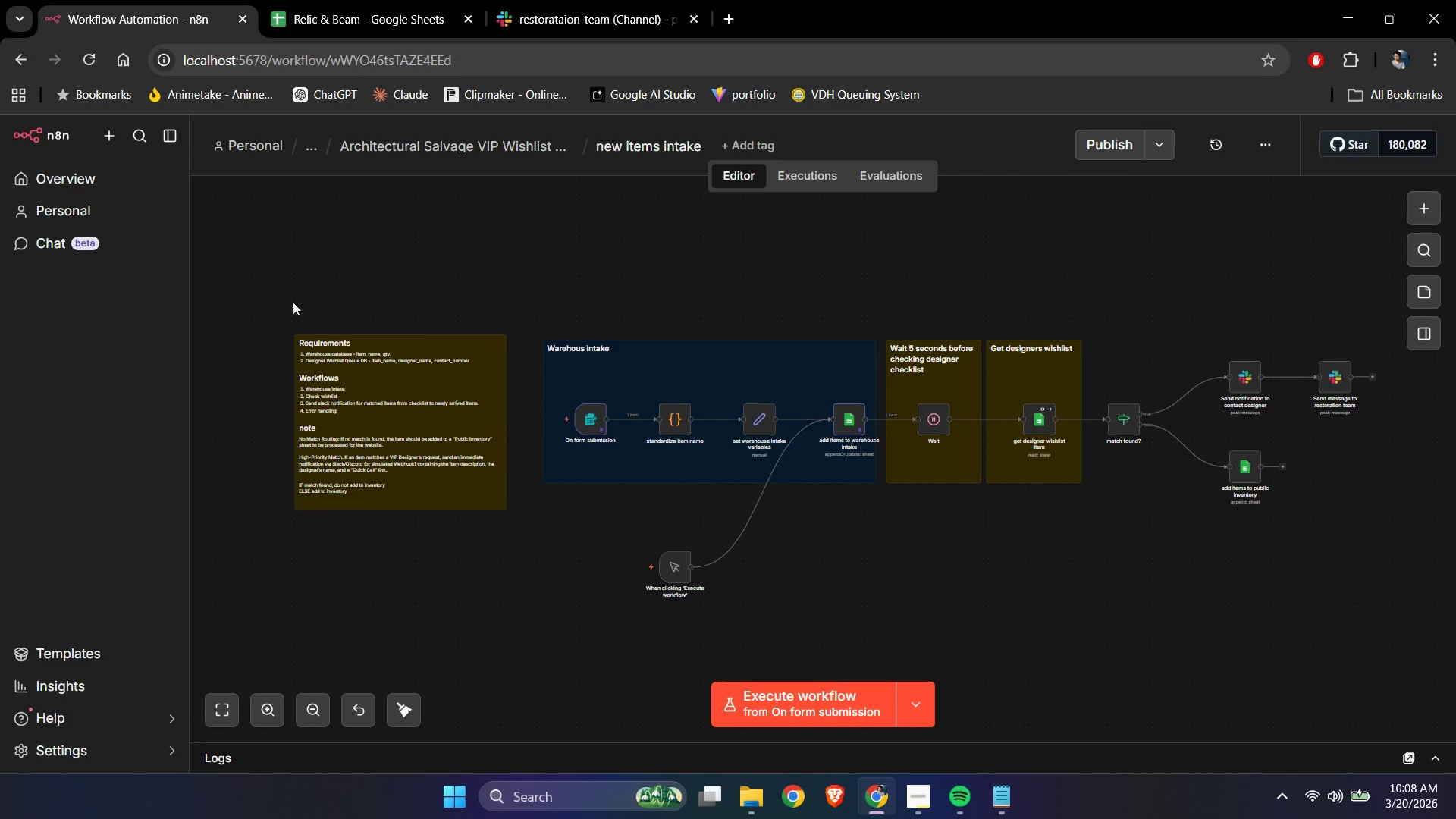 
left_click([423, 151])
 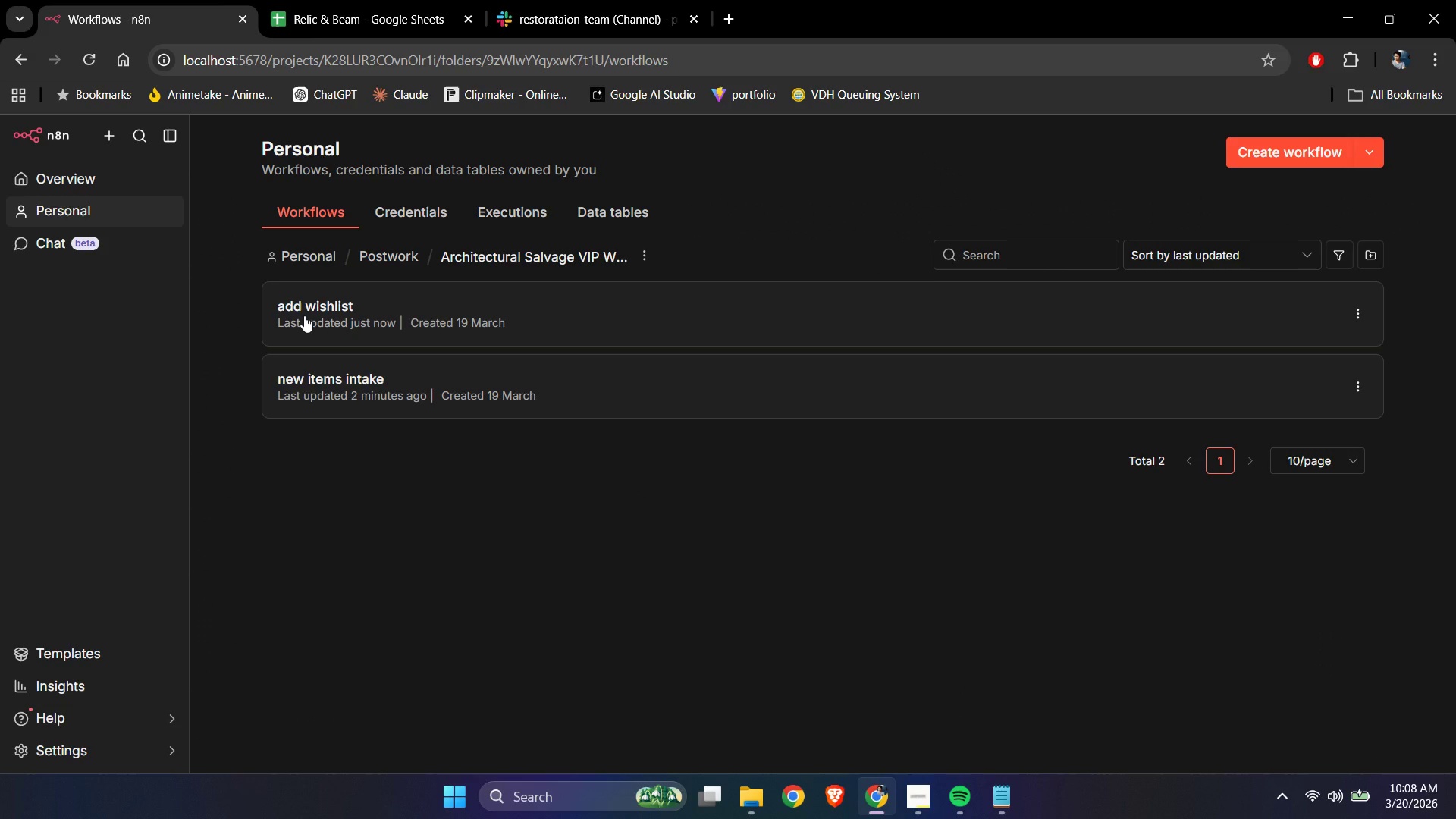 
left_click([304, 315])
 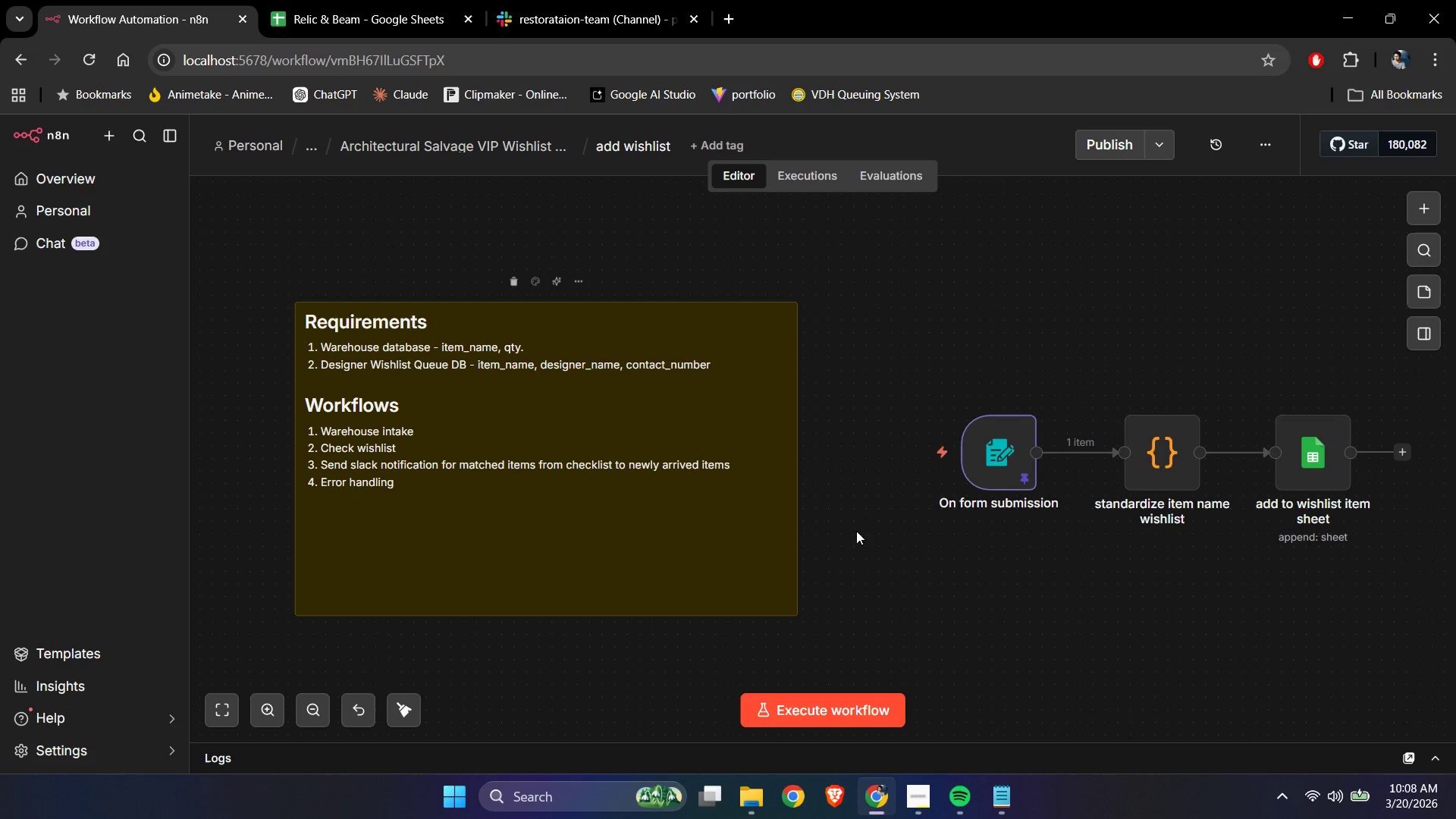 
double_click([985, 453])
 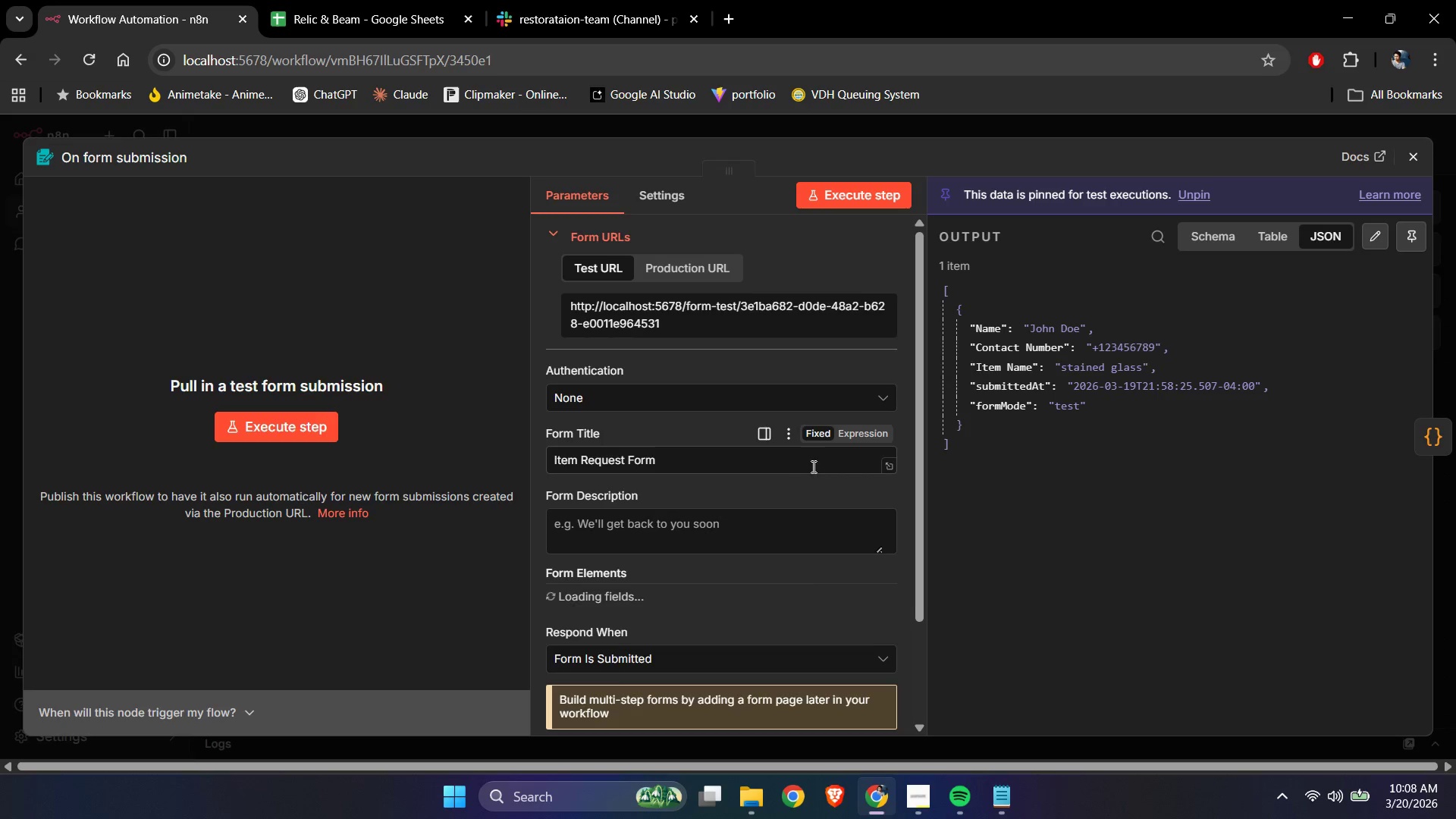 
scroll: coordinate [749, 517], scroll_direction: down, amount: 11.0
 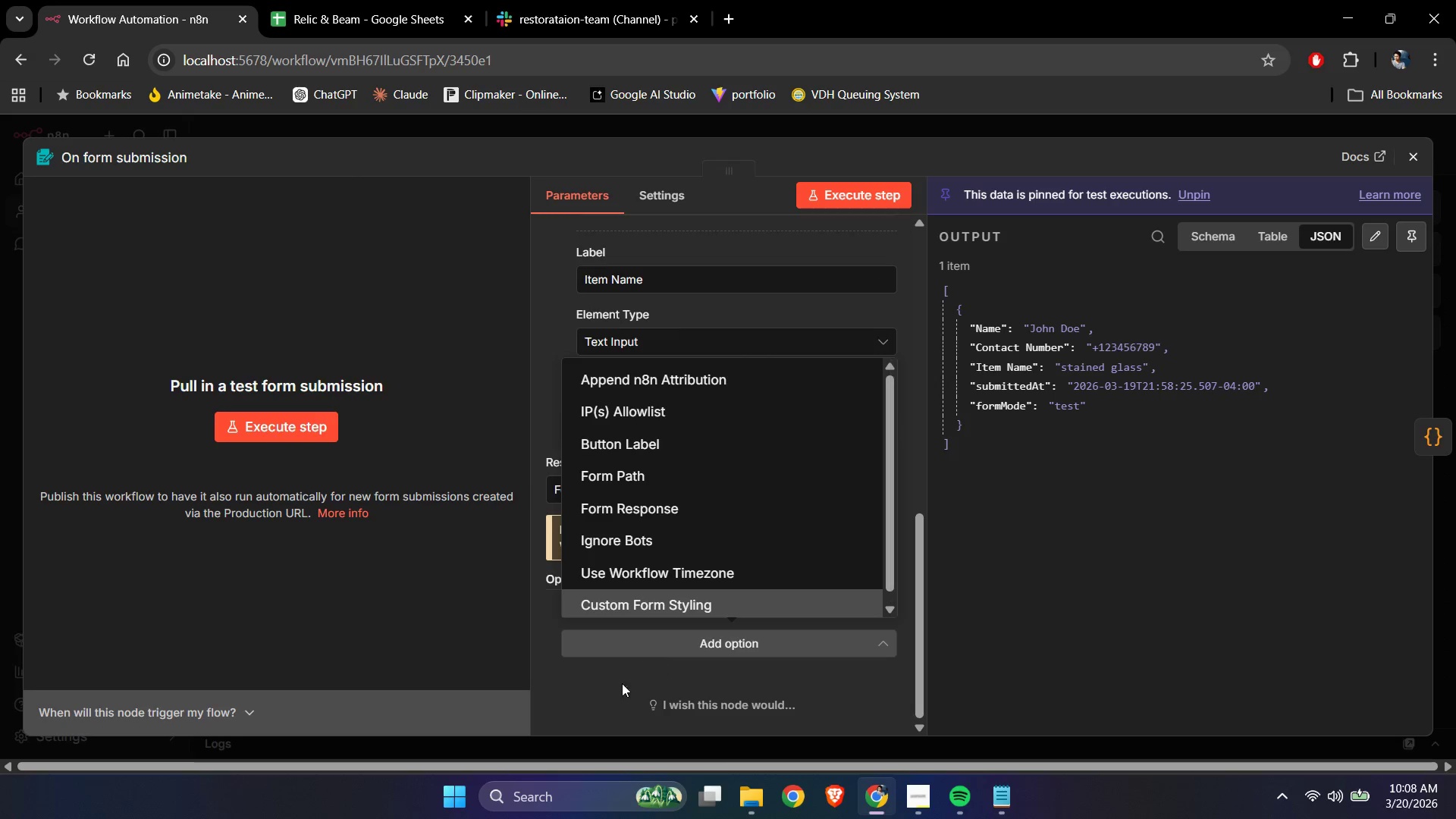 
left_click([589, 701])
 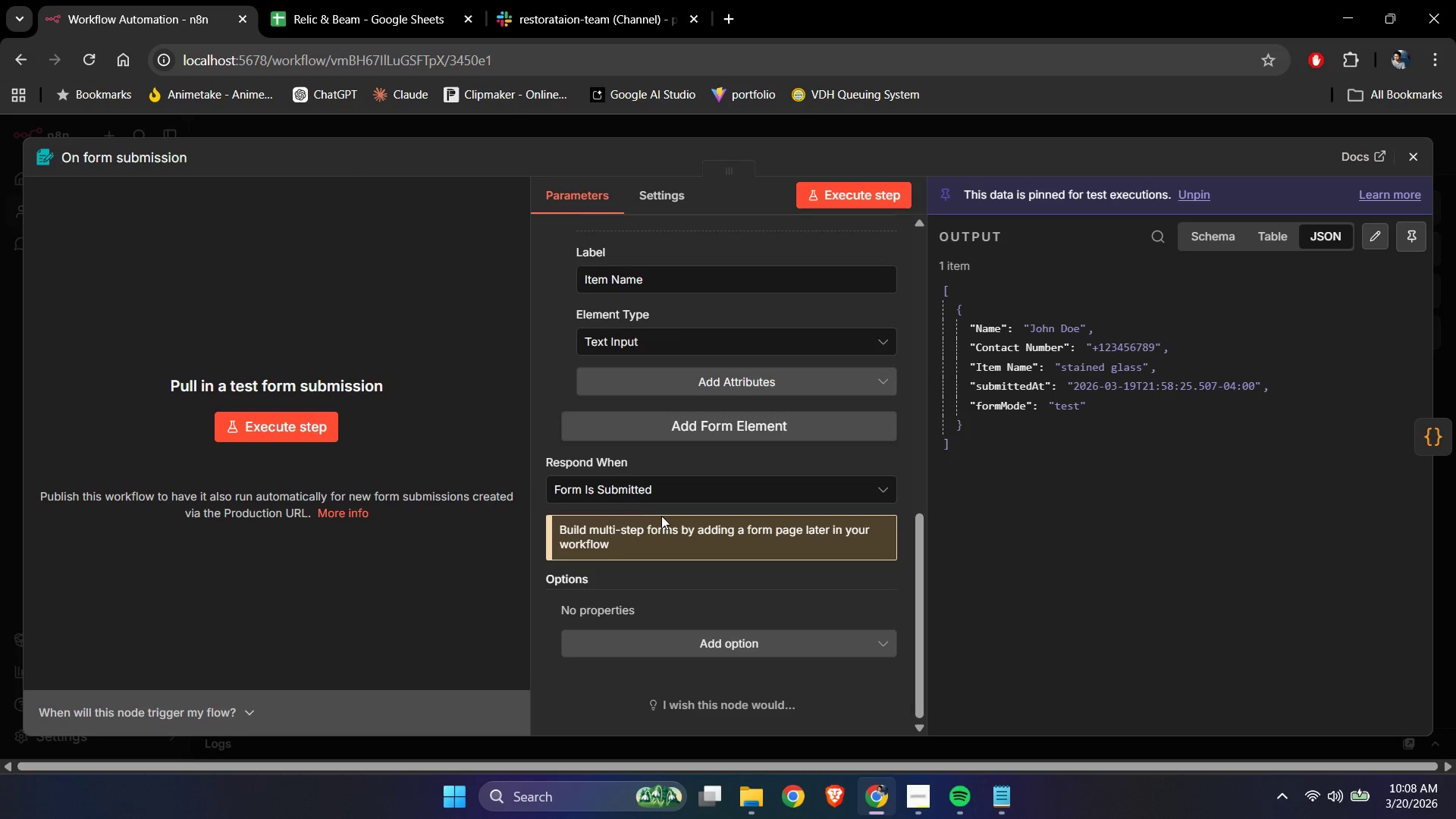 
left_click([654, 486])
 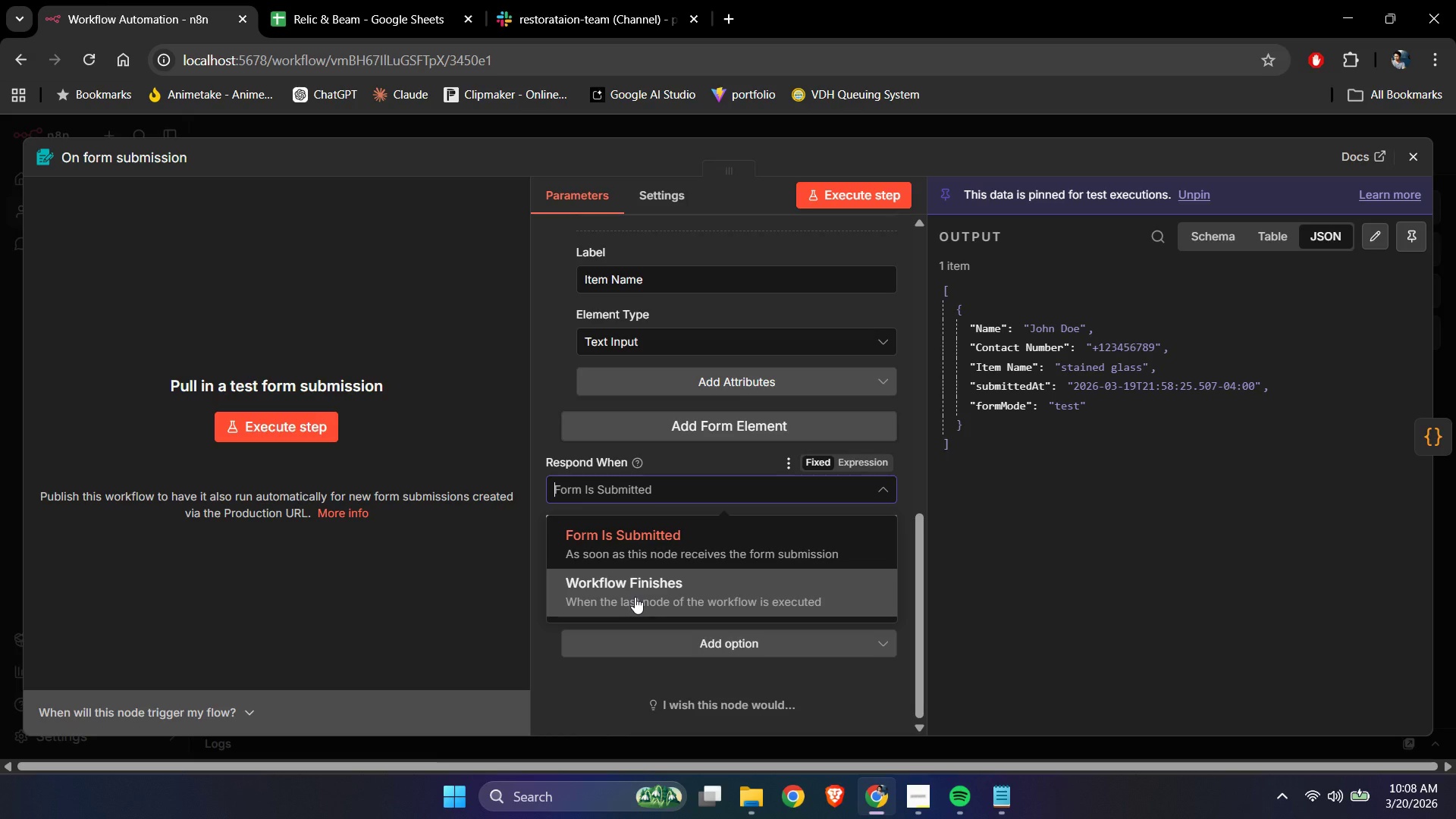 
left_click([633, 598])
 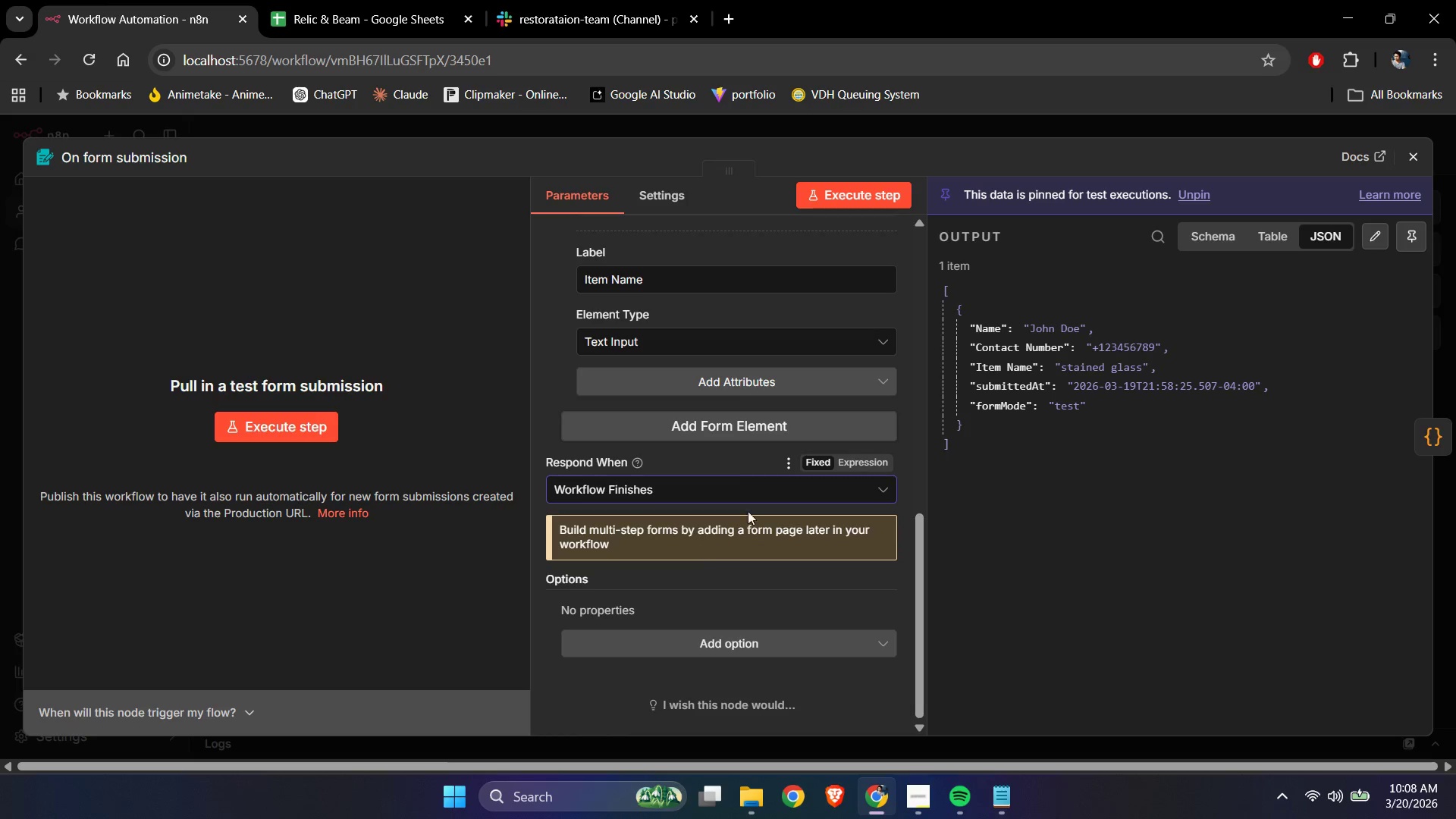 
left_click([689, 479])
 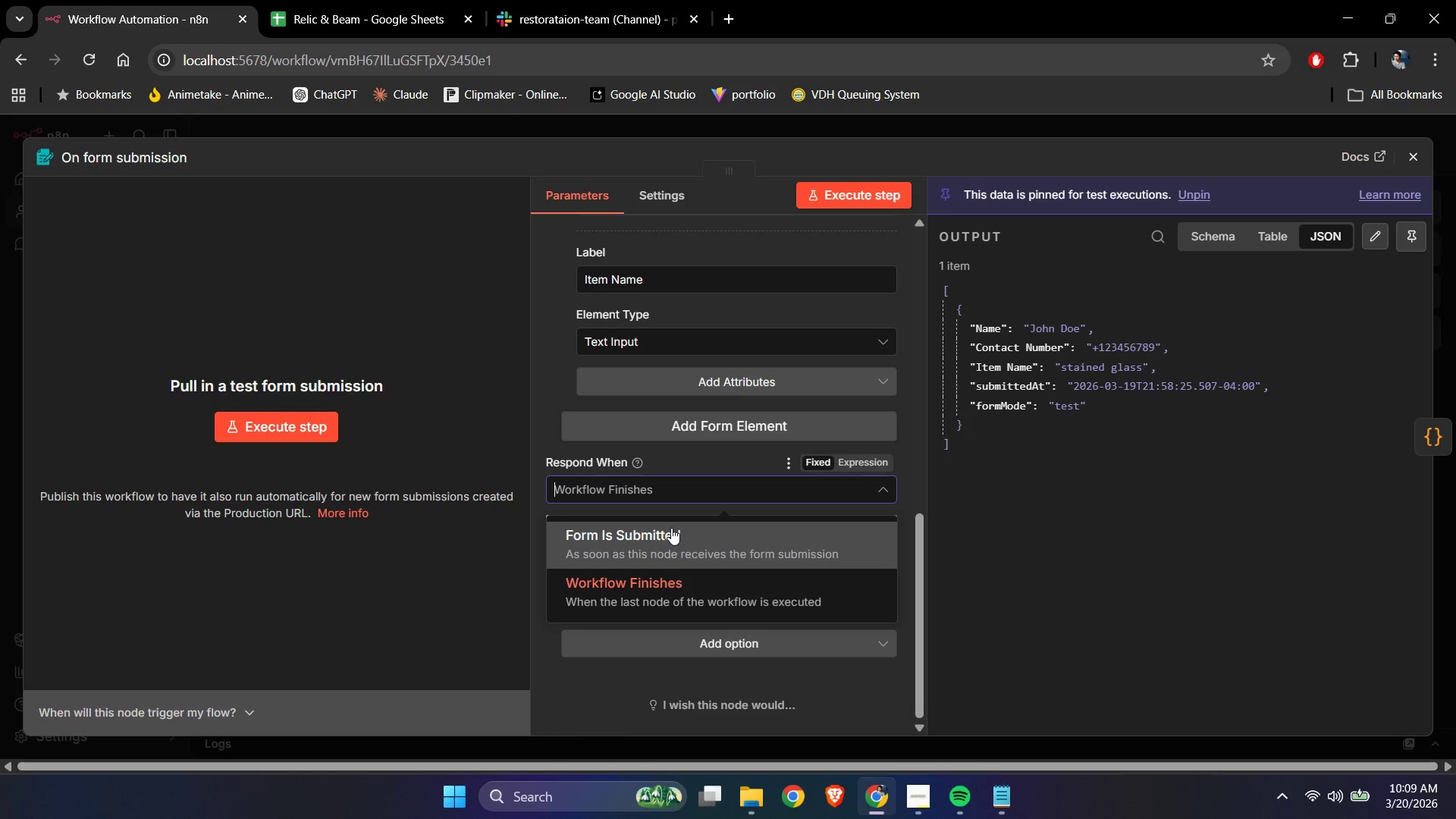 
left_click([671, 528])
 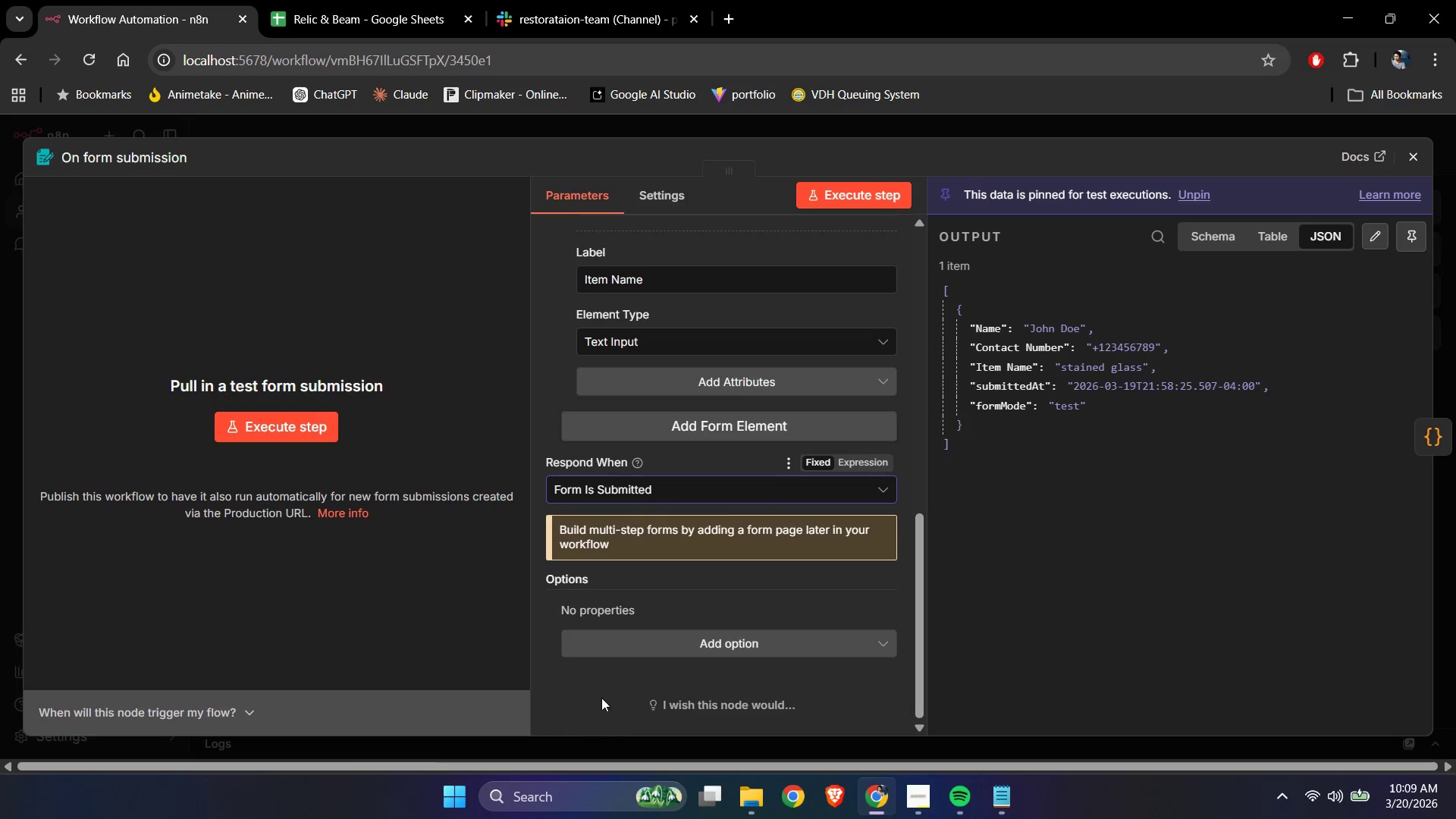 
left_click([601, 698])
 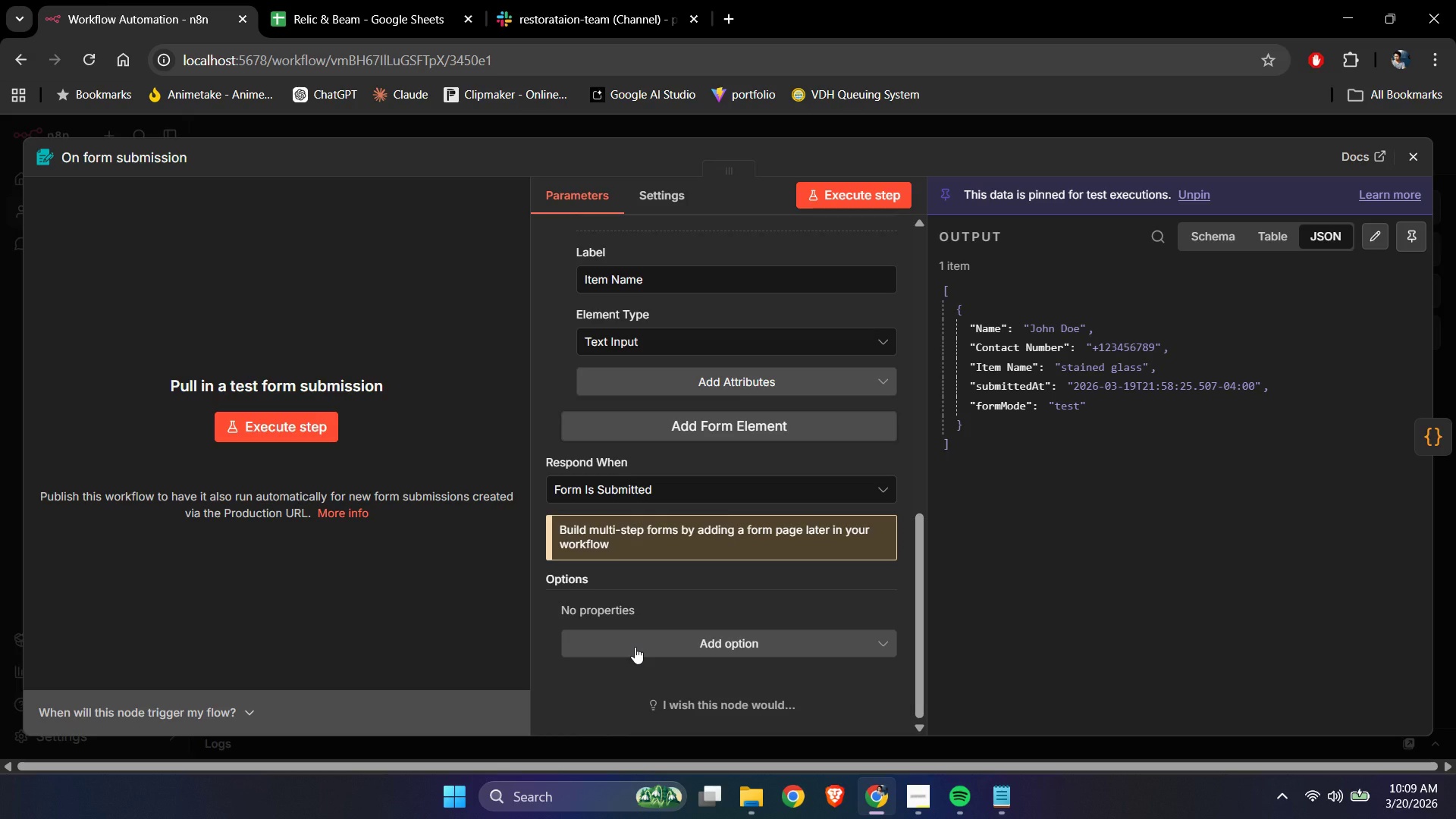 
left_click([635, 647])
 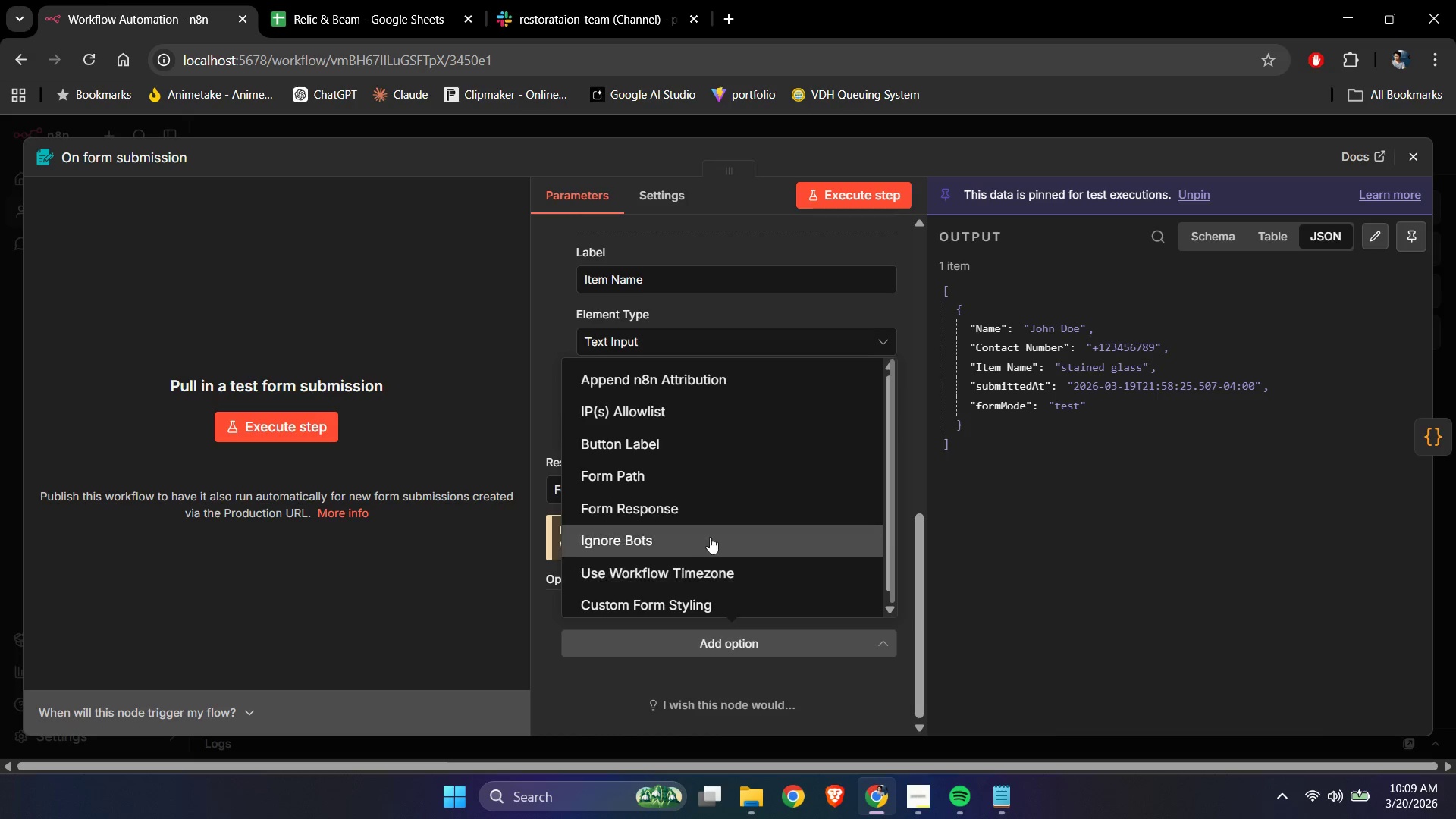 
scroll: coordinate [753, 567], scroll_direction: down, amount: 2.0
 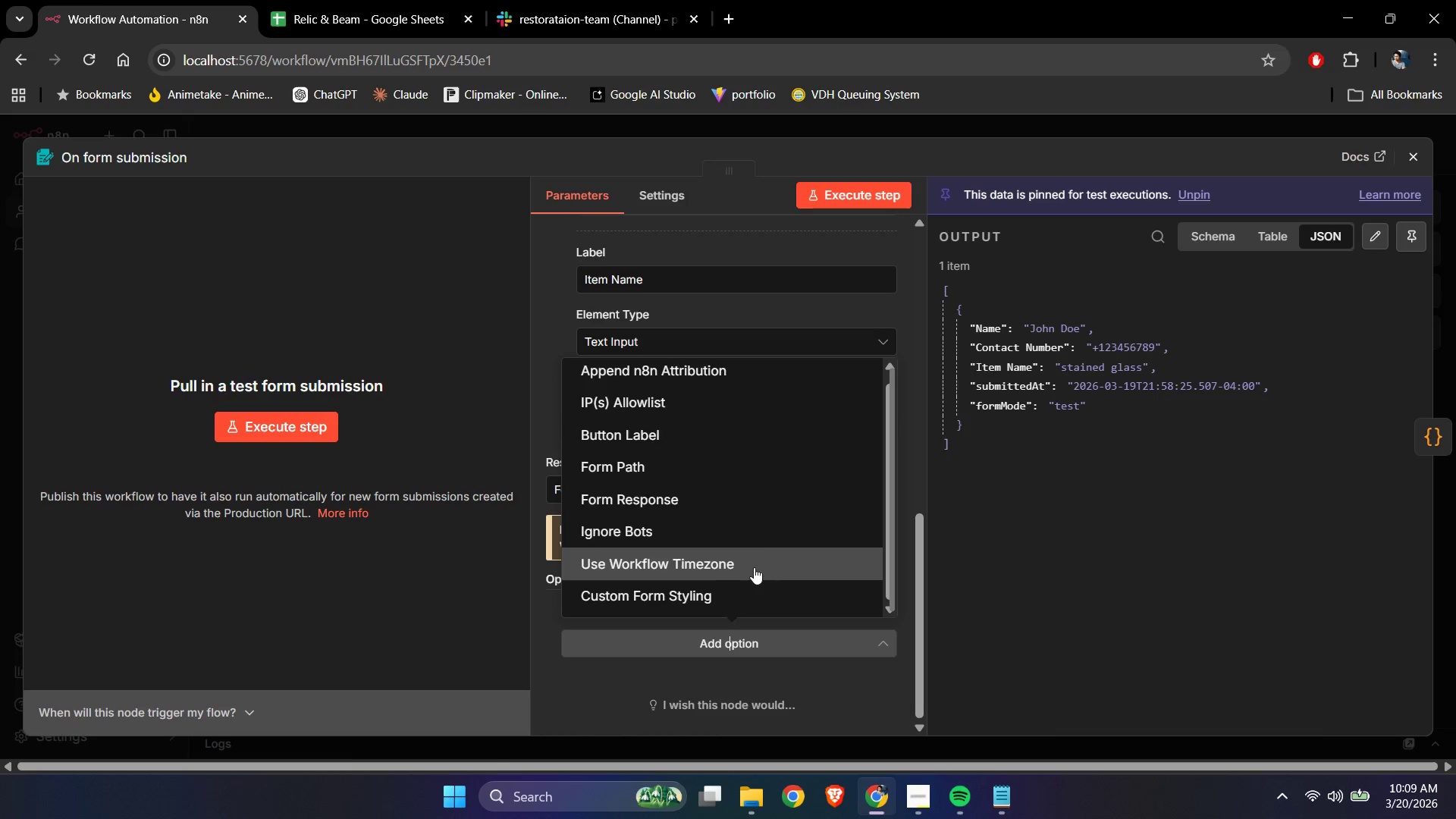 
scroll: coordinate [760, 513], scroll_direction: up, amount: 2.0
 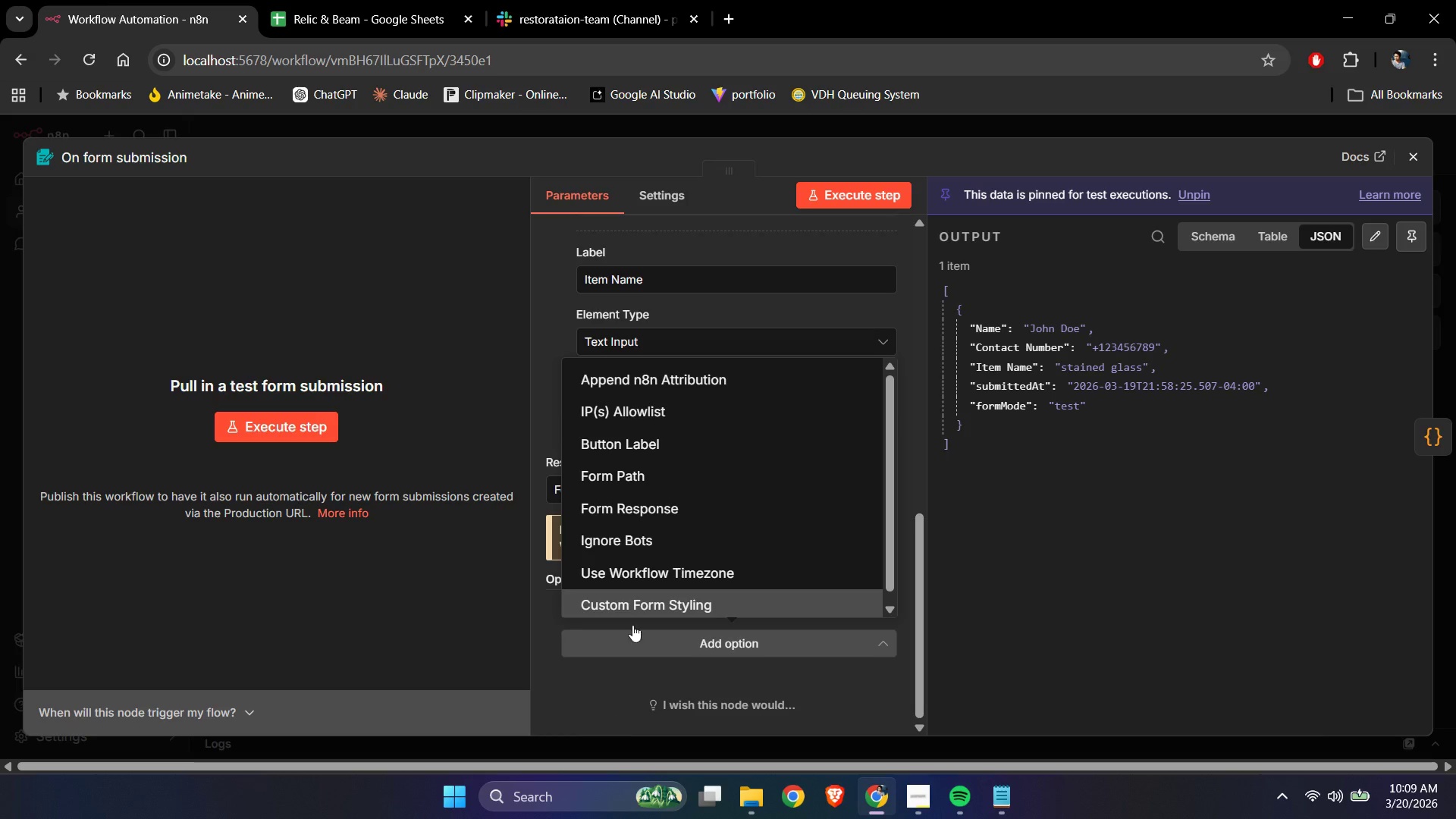 
left_click([655, 510])
 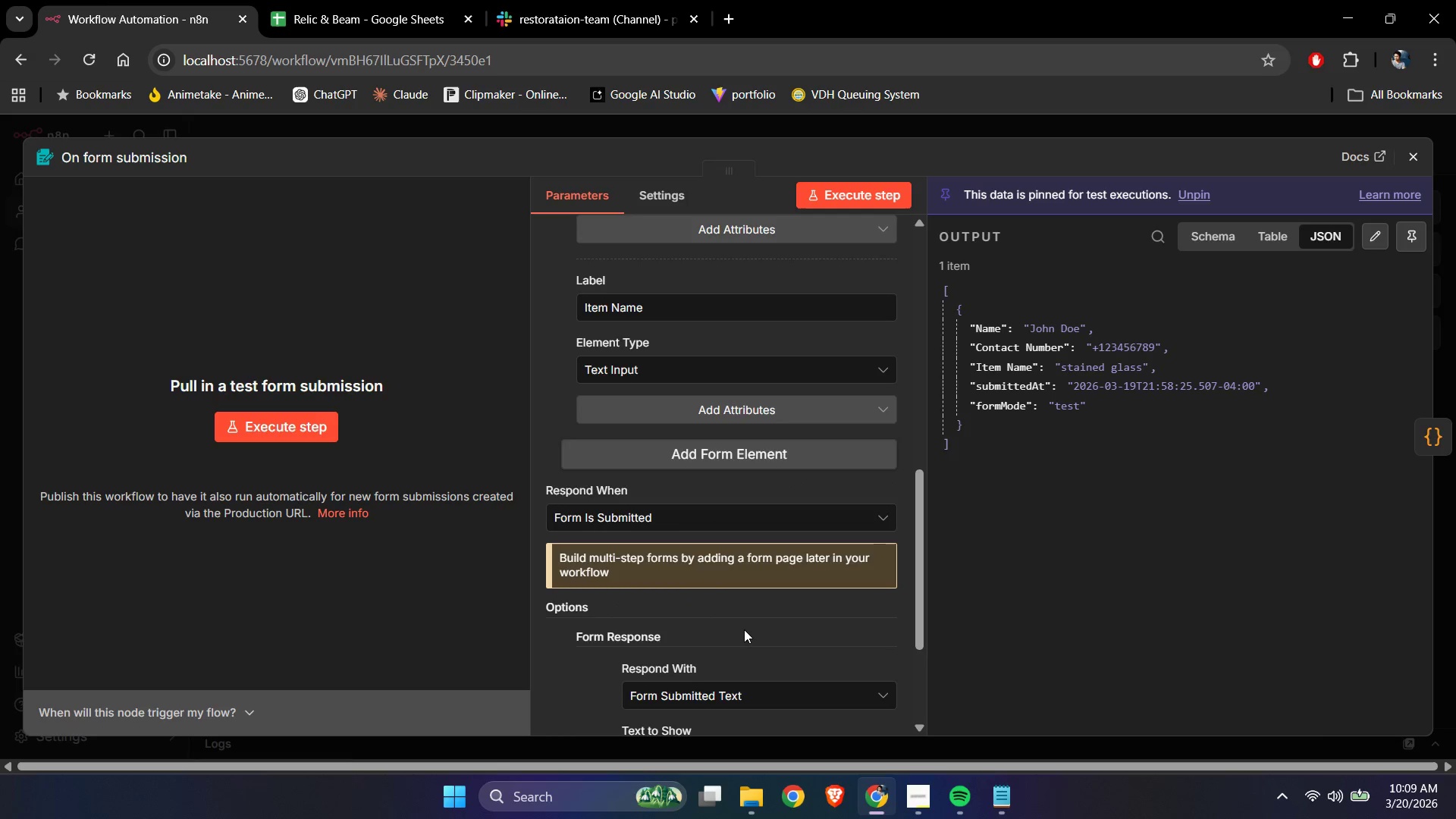 
scroll: coordinate [744, 630], scroll_direction: down, amount: 2.0
 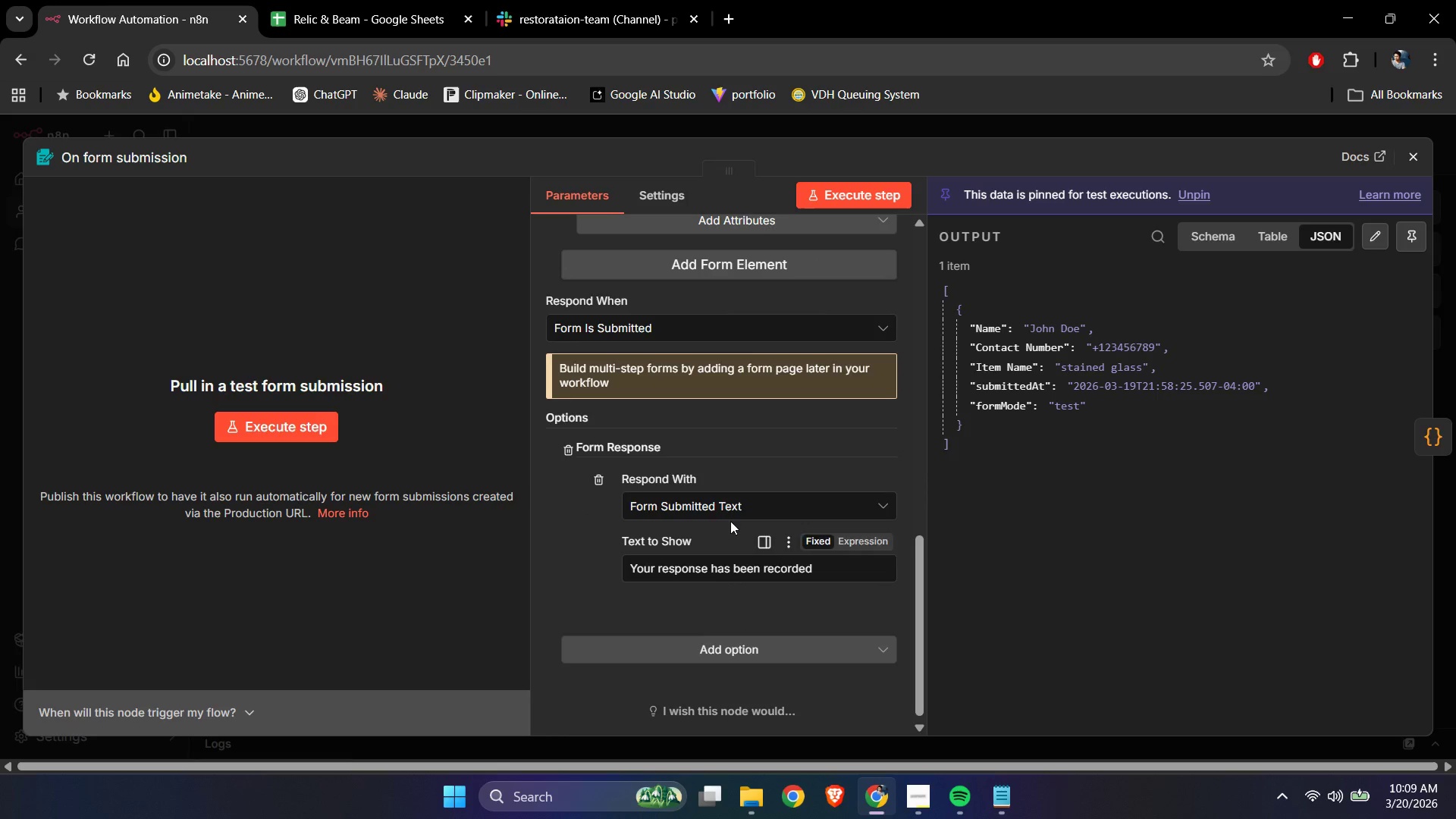 
left_click([722, 507])
 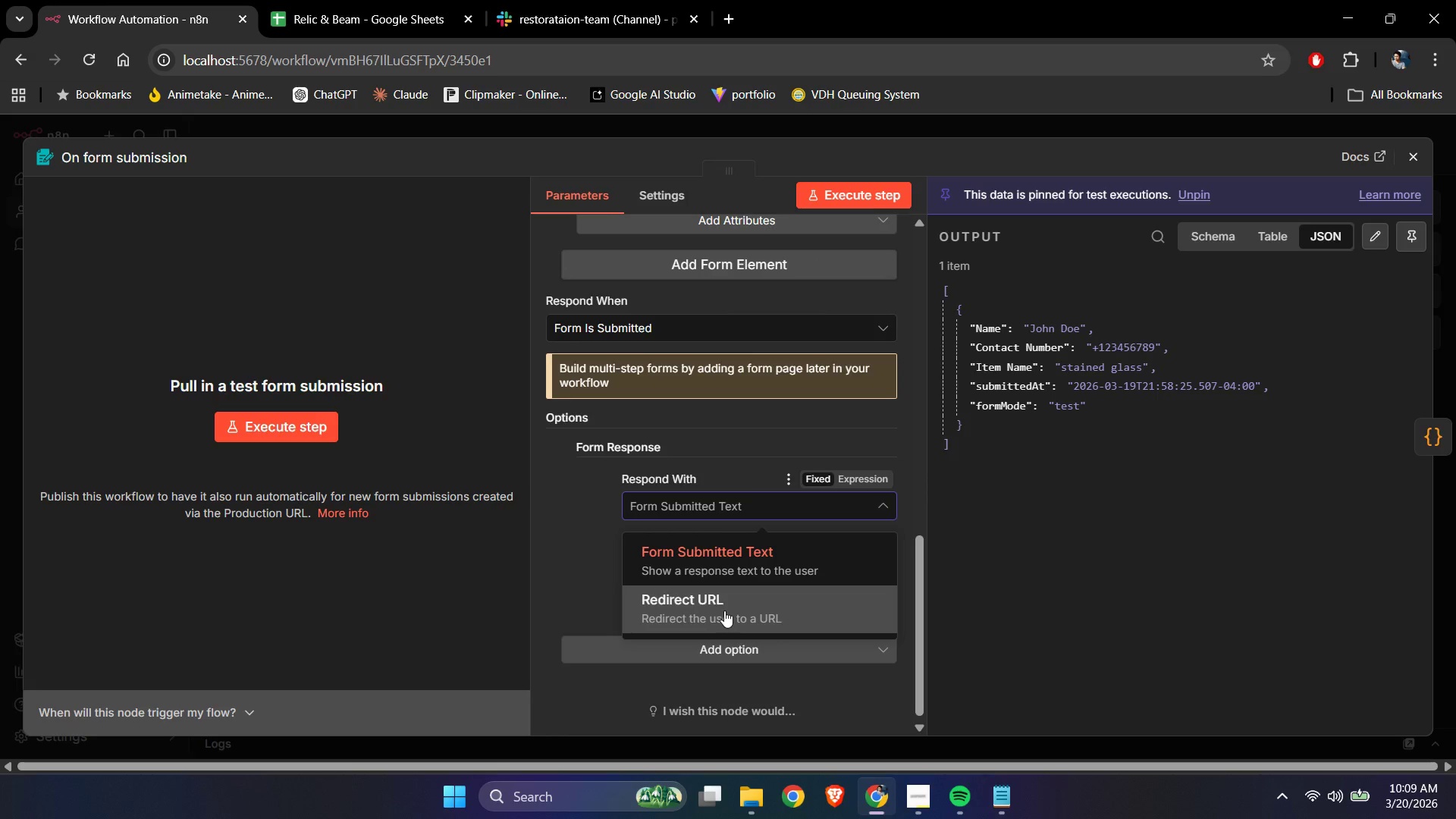 
left_click([568, 569])
 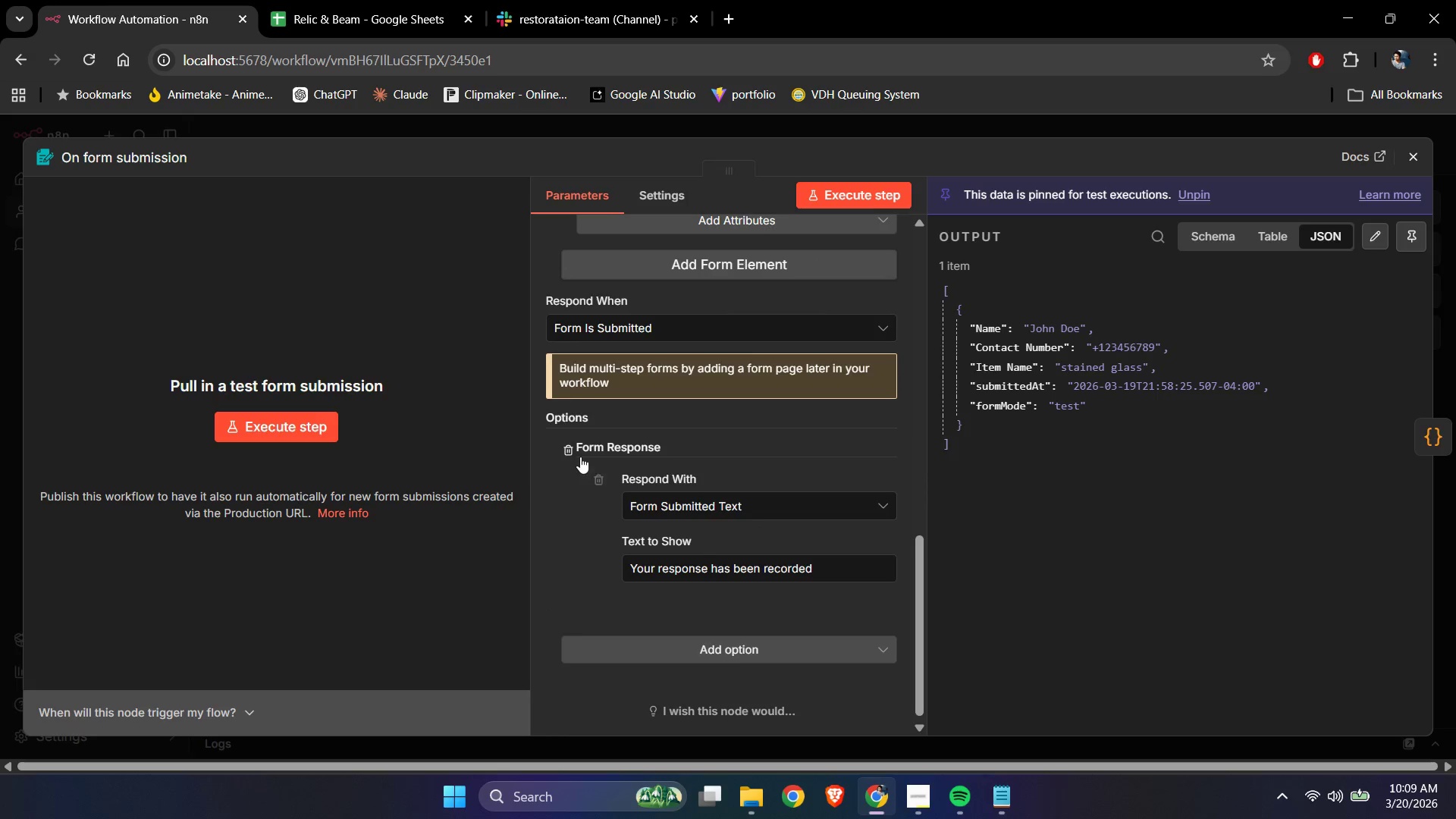 
left_click([563, 445])
 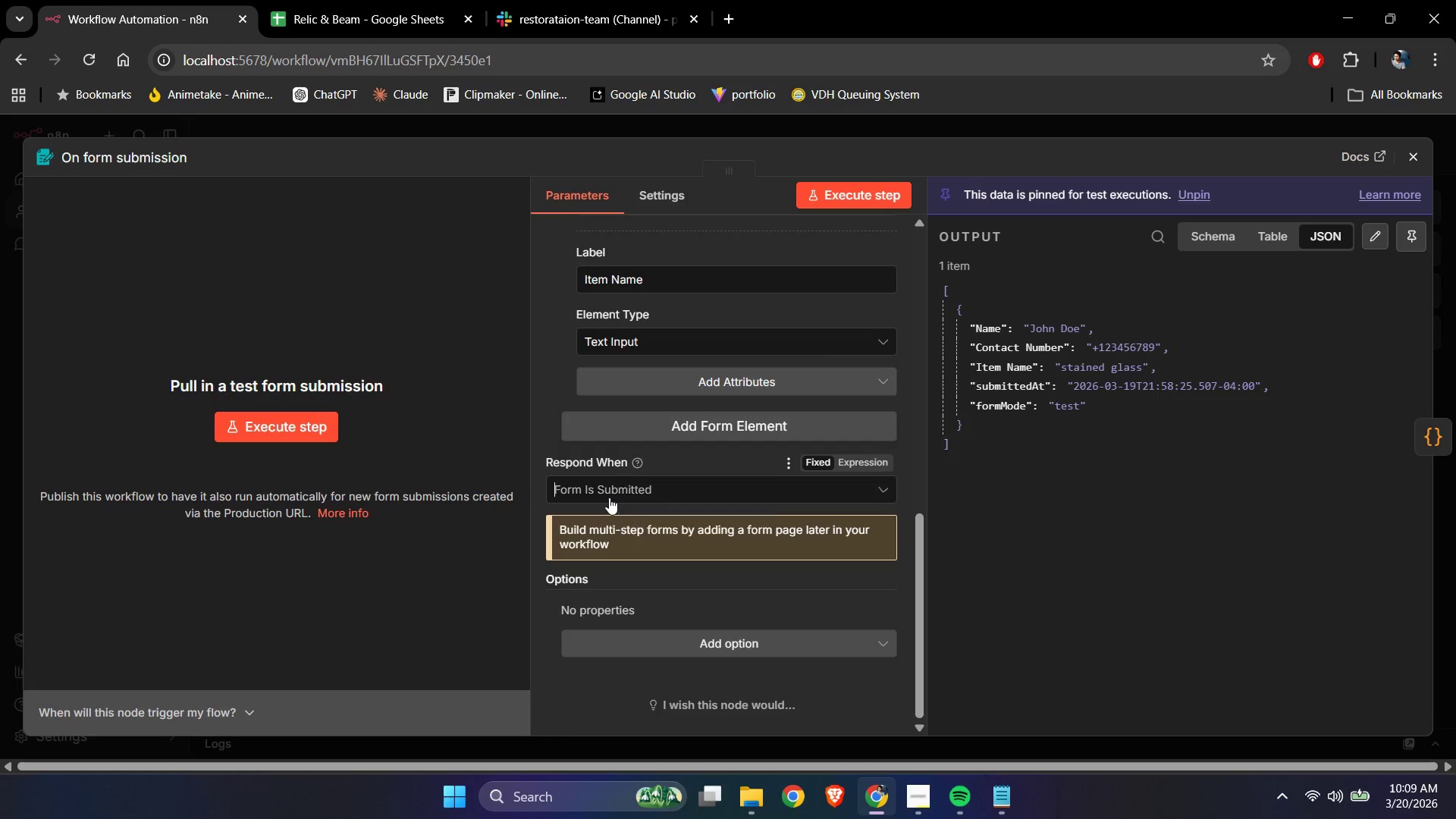 
double_click([609, 497])
 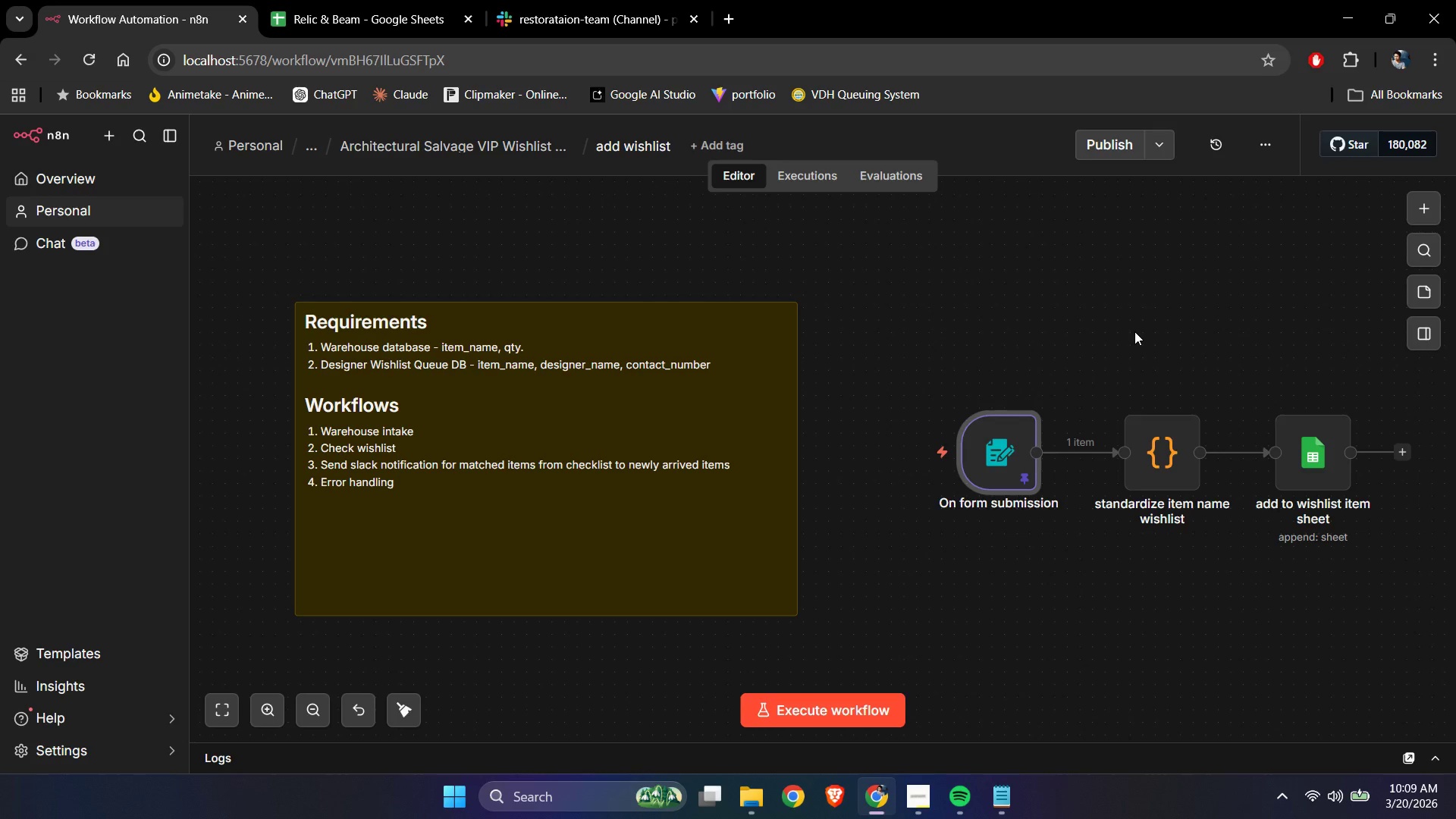 
wait(6.89)
 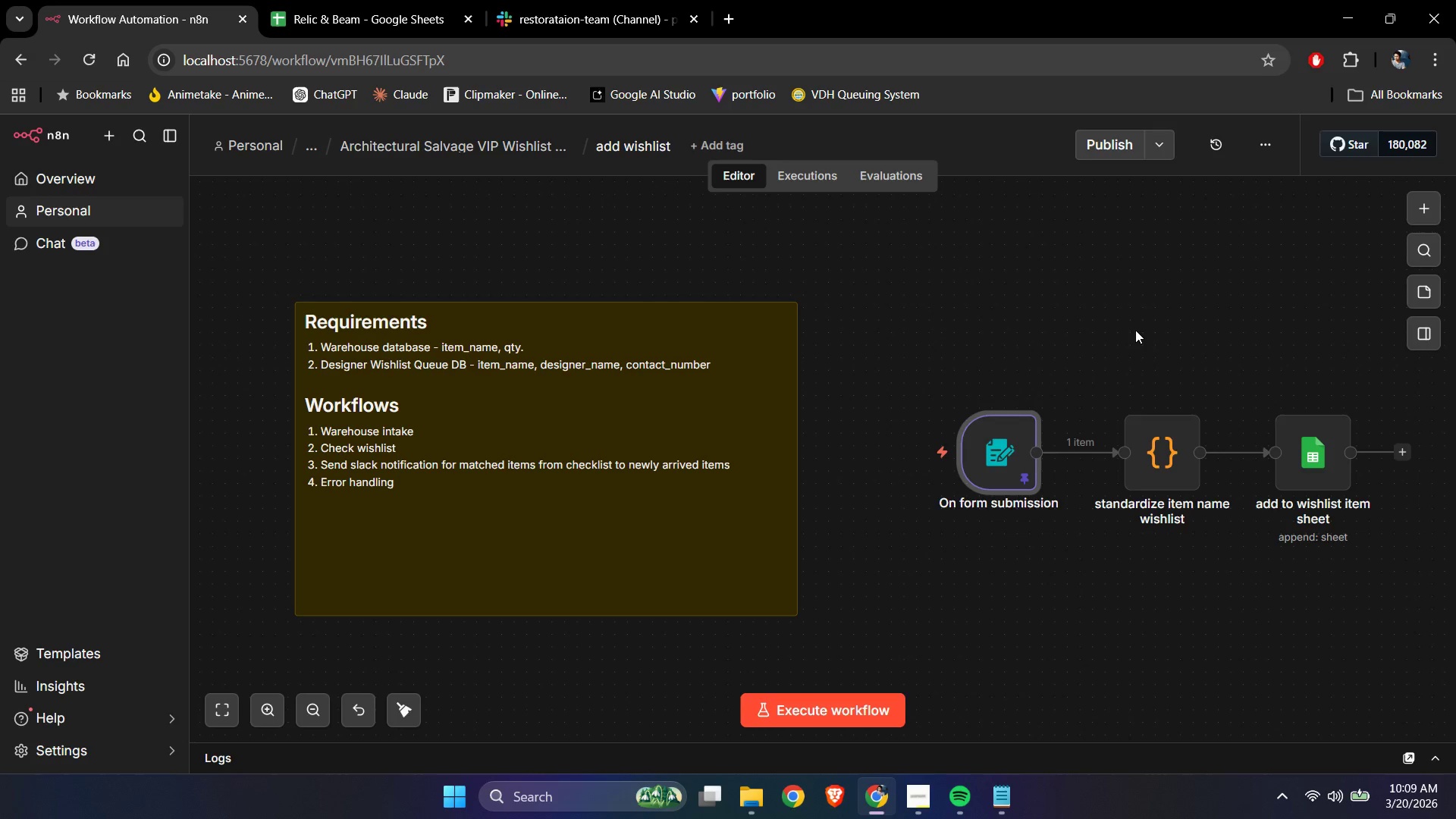 
left_click([1122, 325])
 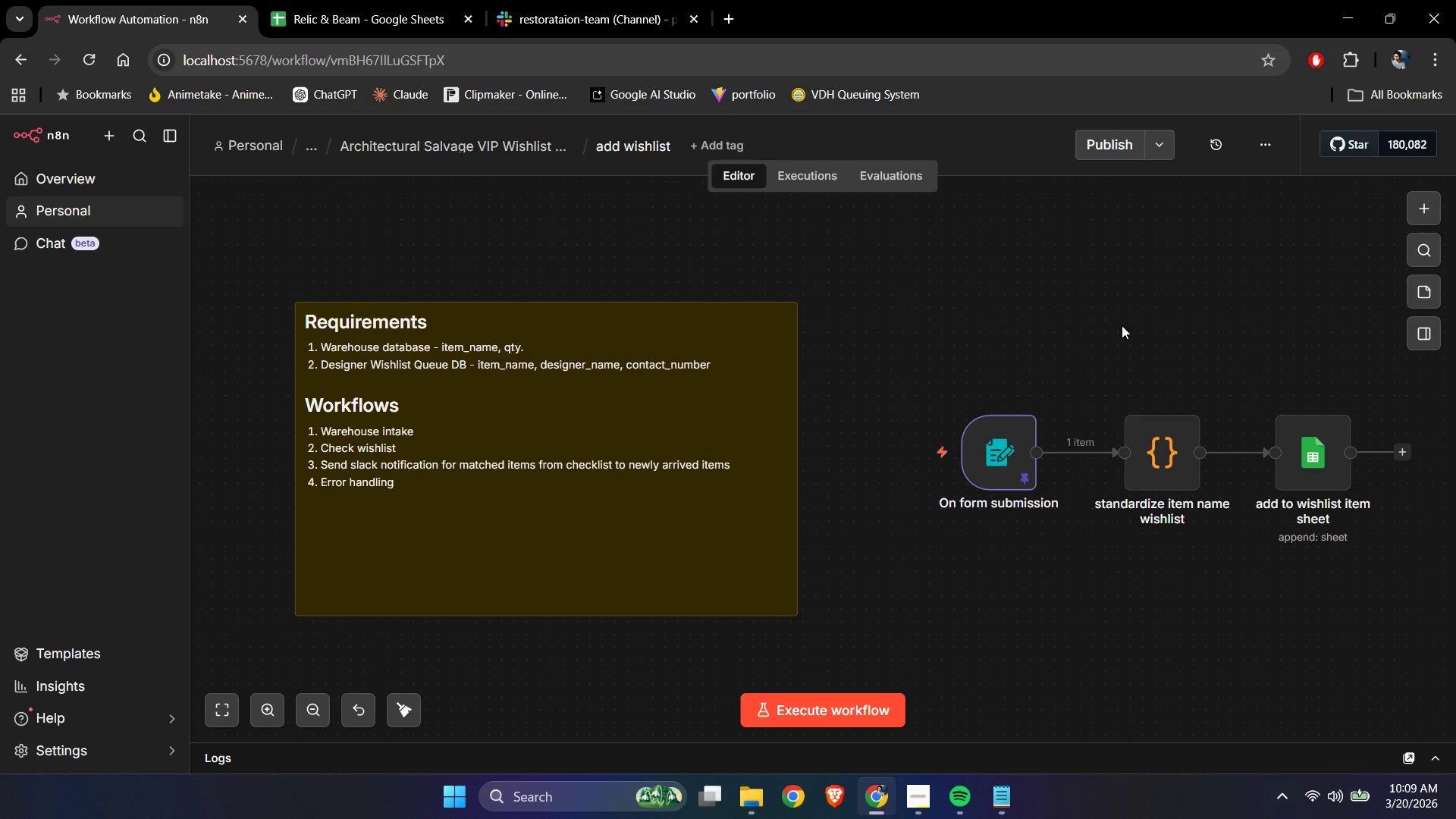 
hold_key(key=ControlLeft, duration=1.34)
 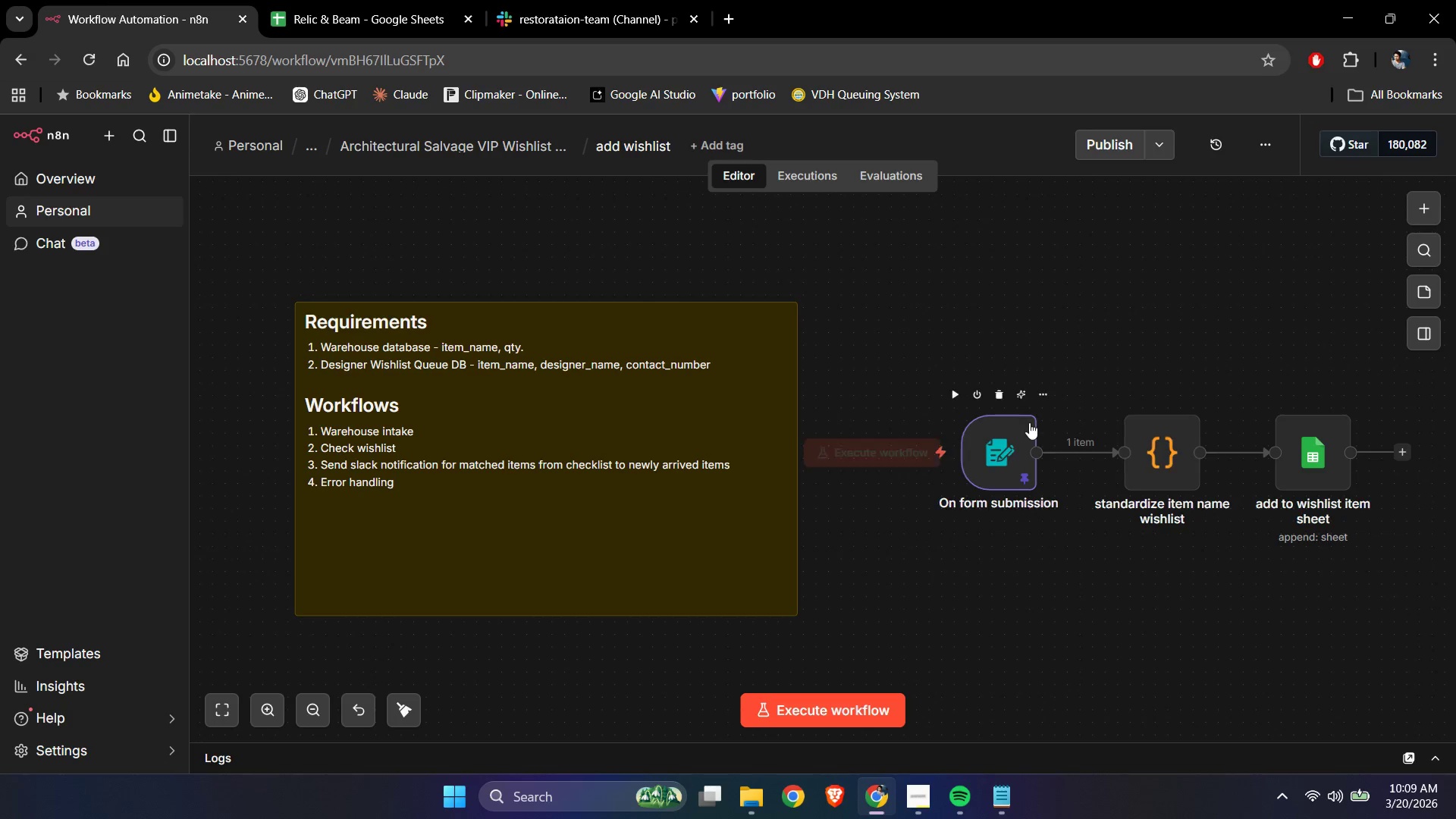 
left_click([917, 803])